 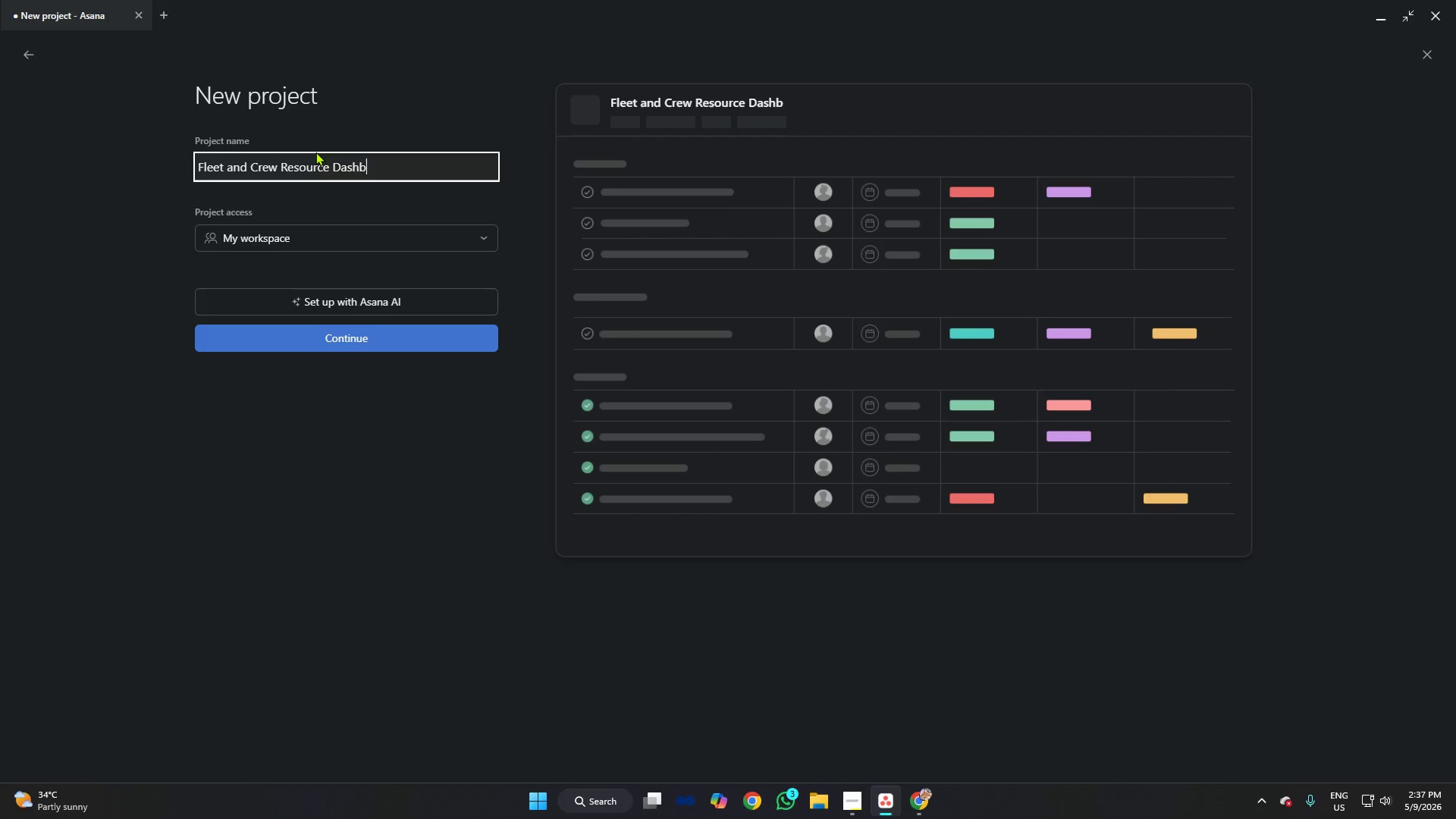 
hold_key(key=ShiftRight, duration=0.34)
 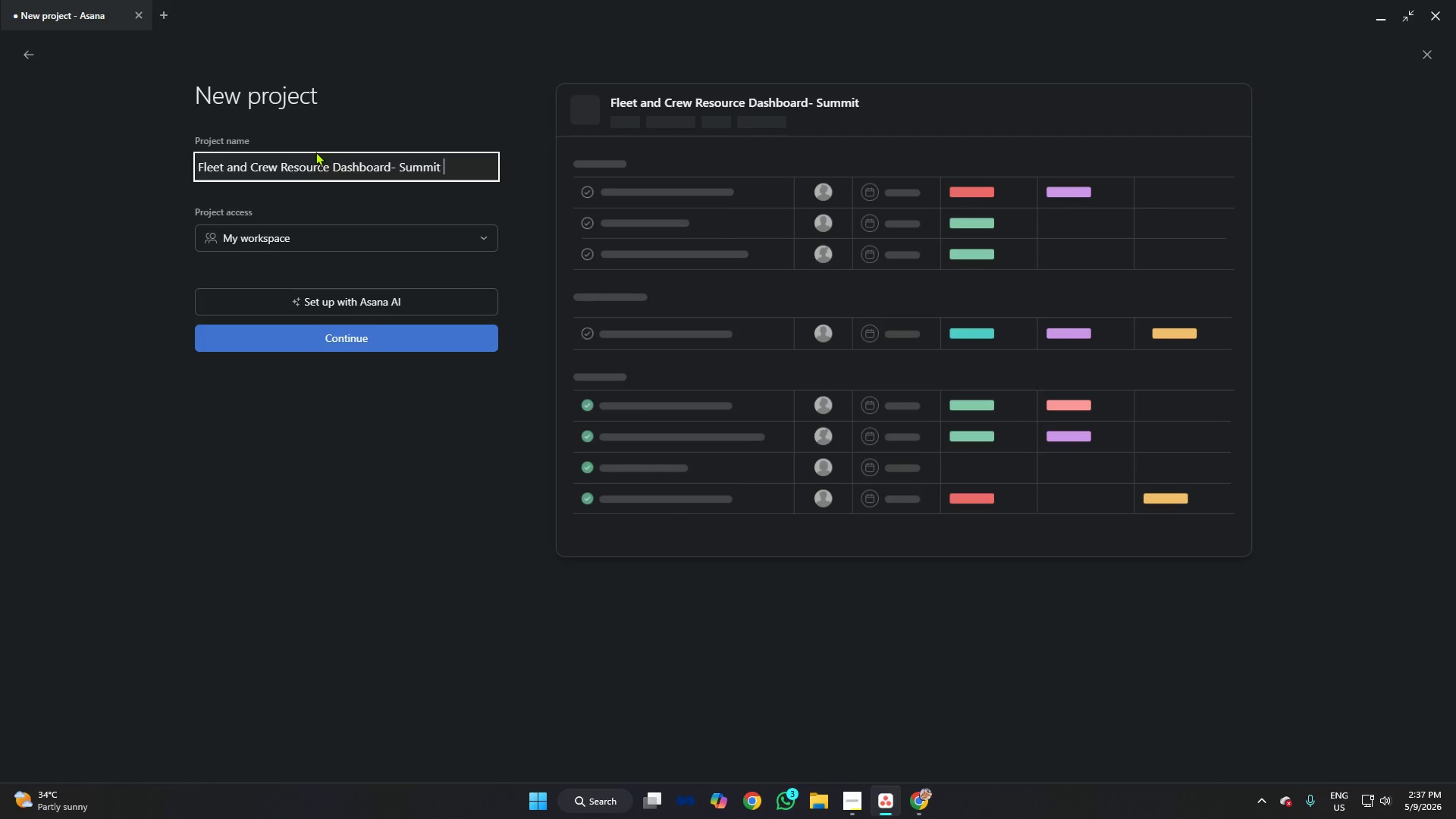 
hold_key(key=ShiftRight, duration=0.48)
 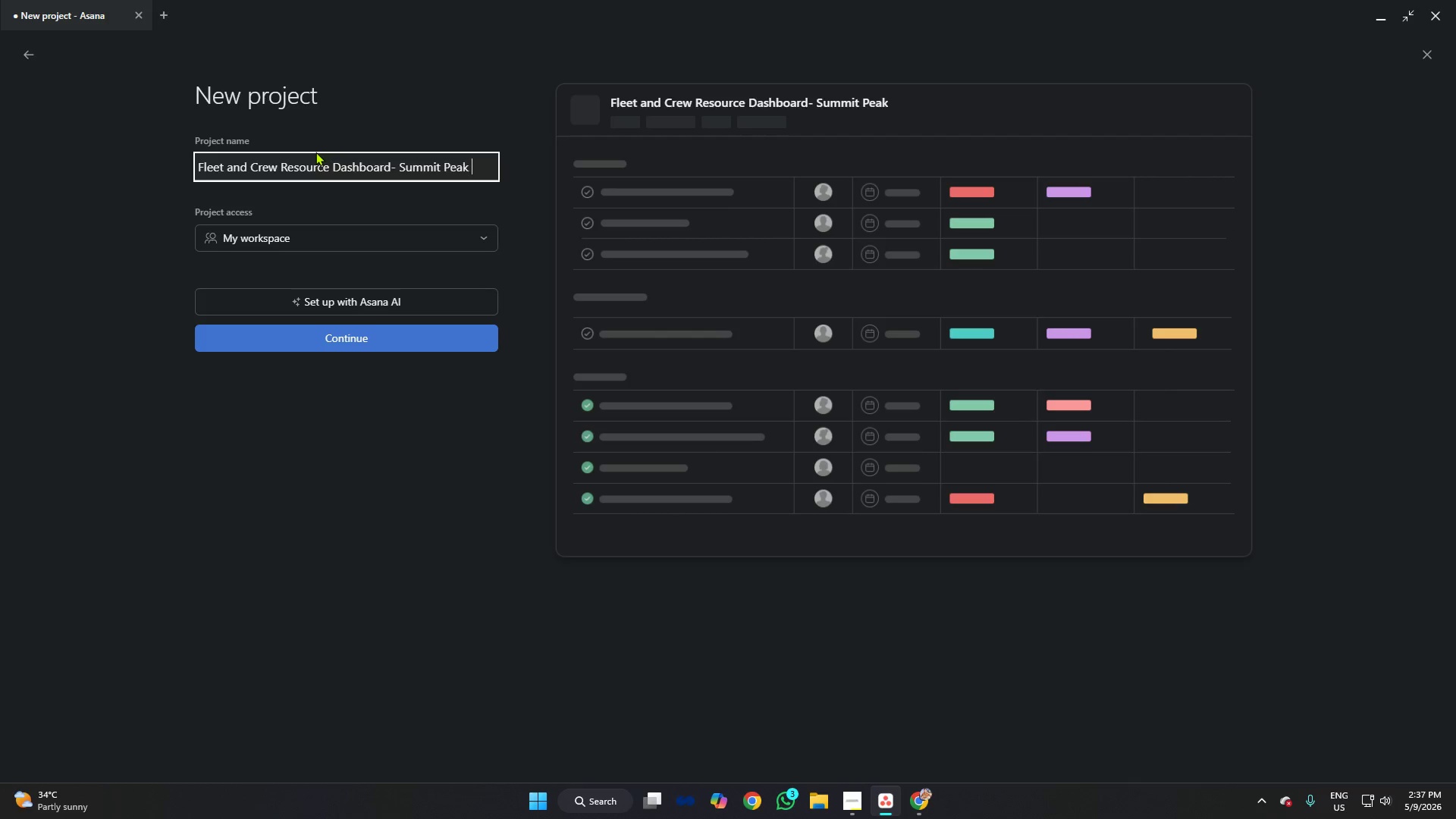 
hold_key(key=ShiftRight, duration=0.53)
 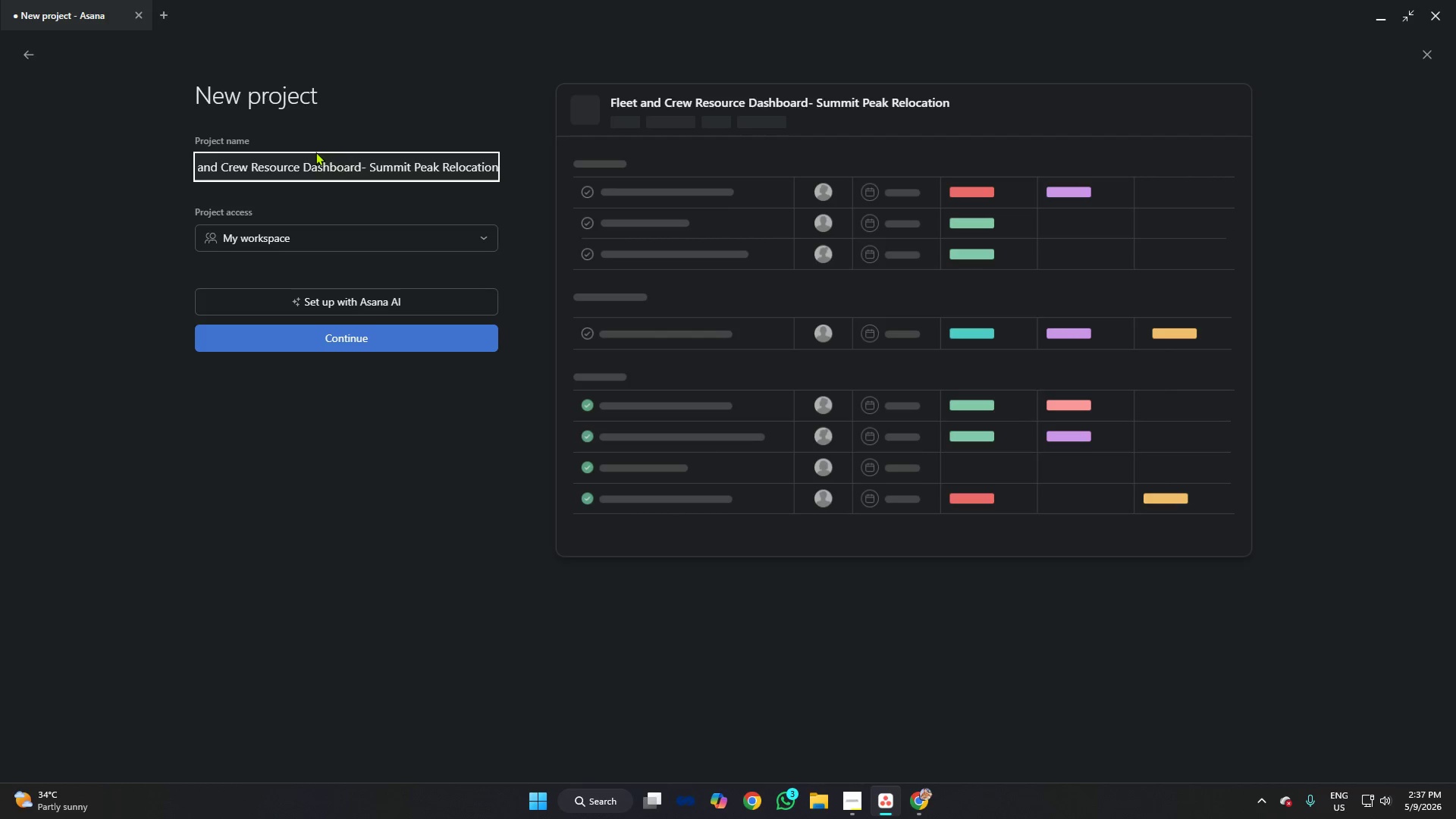 
wait(5.66)
 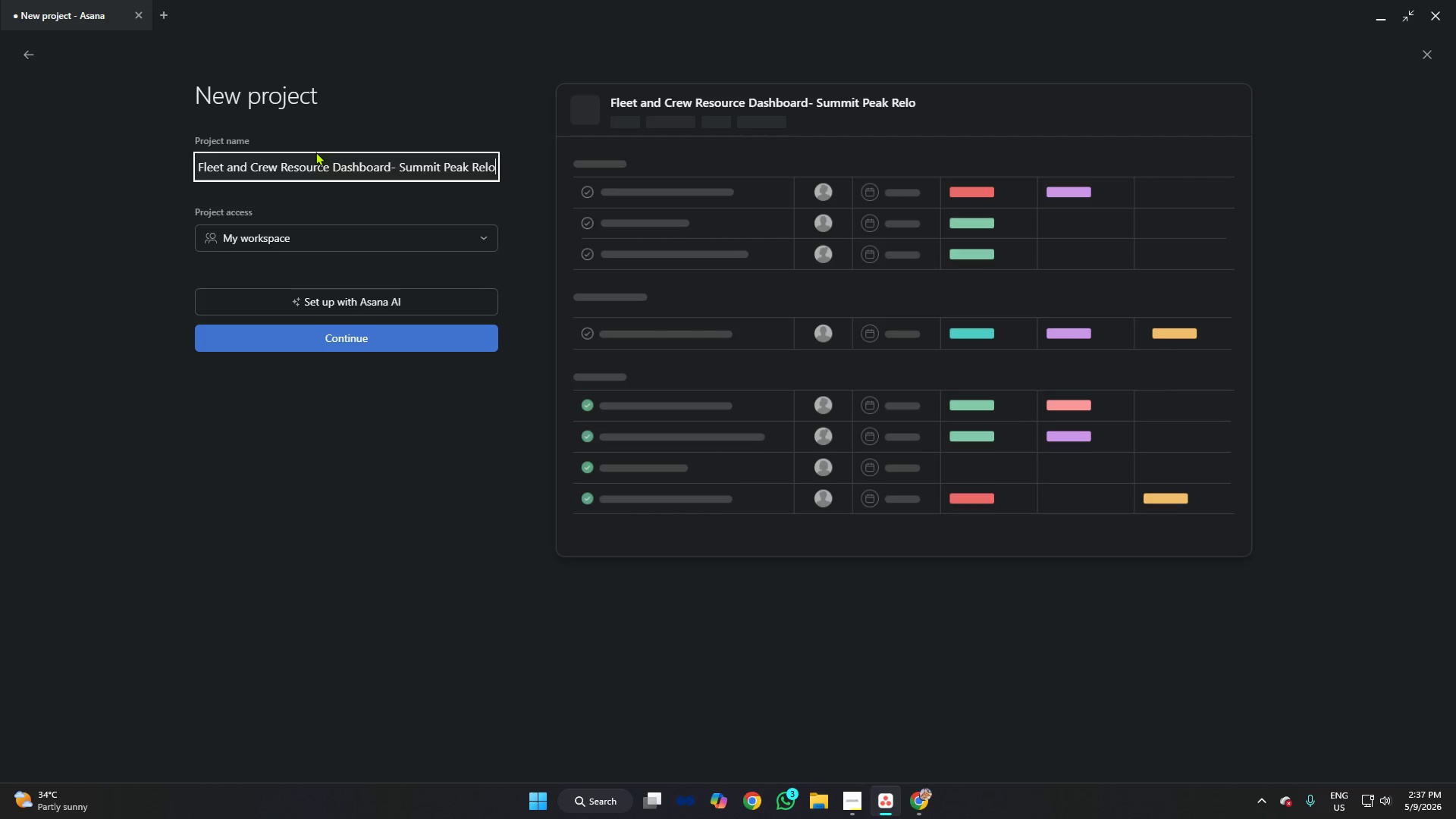 
left_click([382, 353])
 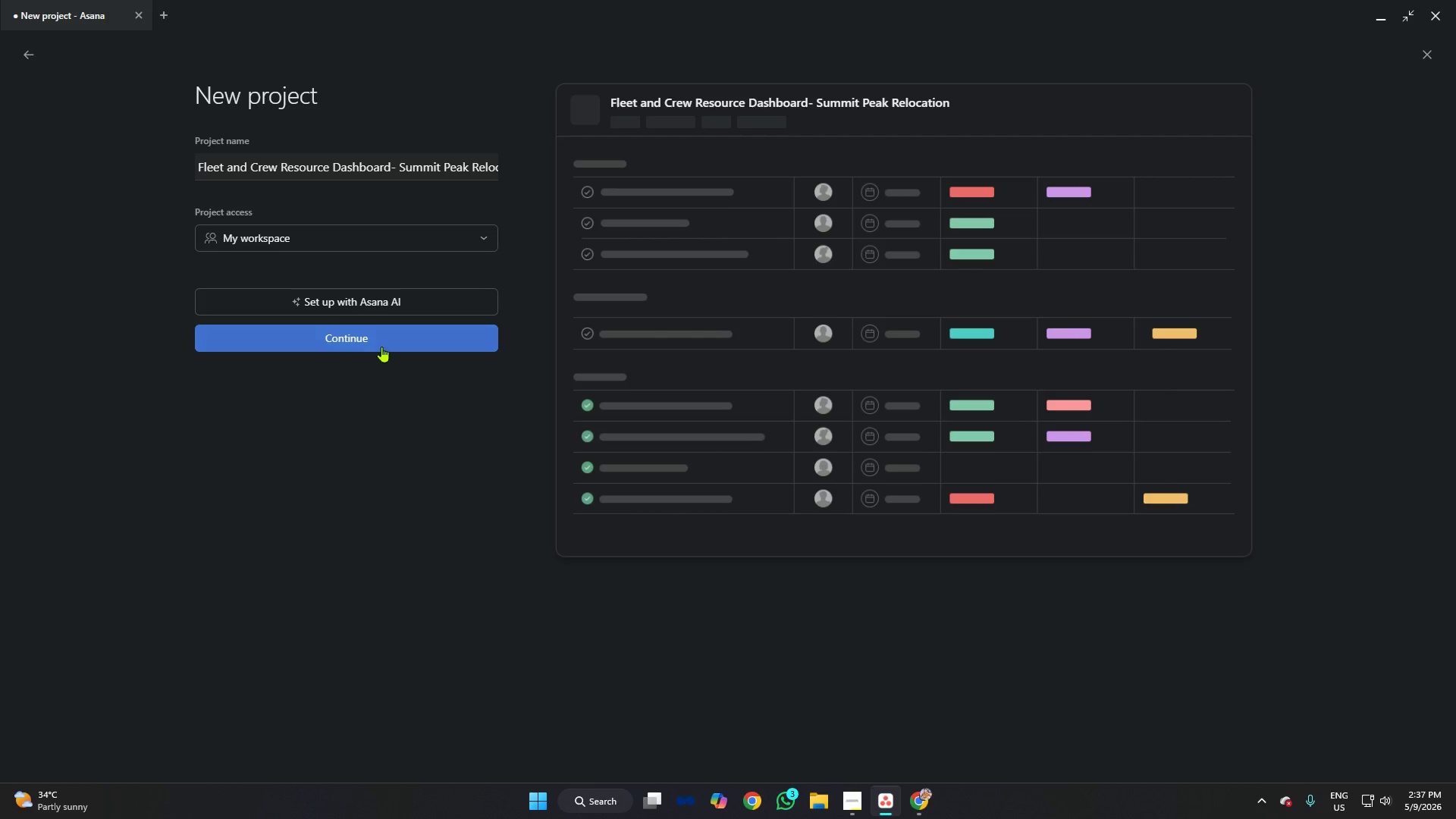 
left_click([381, 347])
 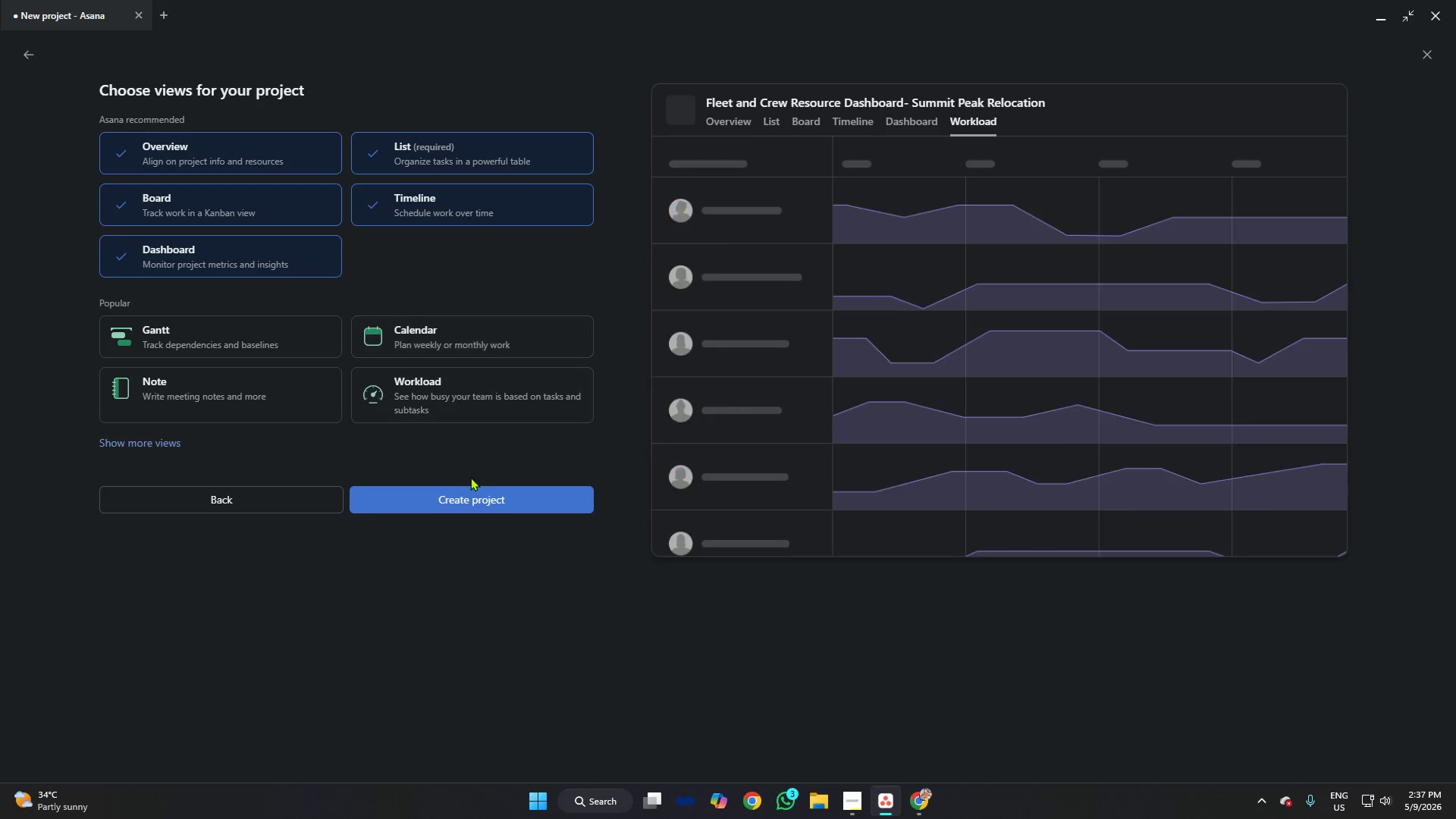 
left_click([466, 488])
 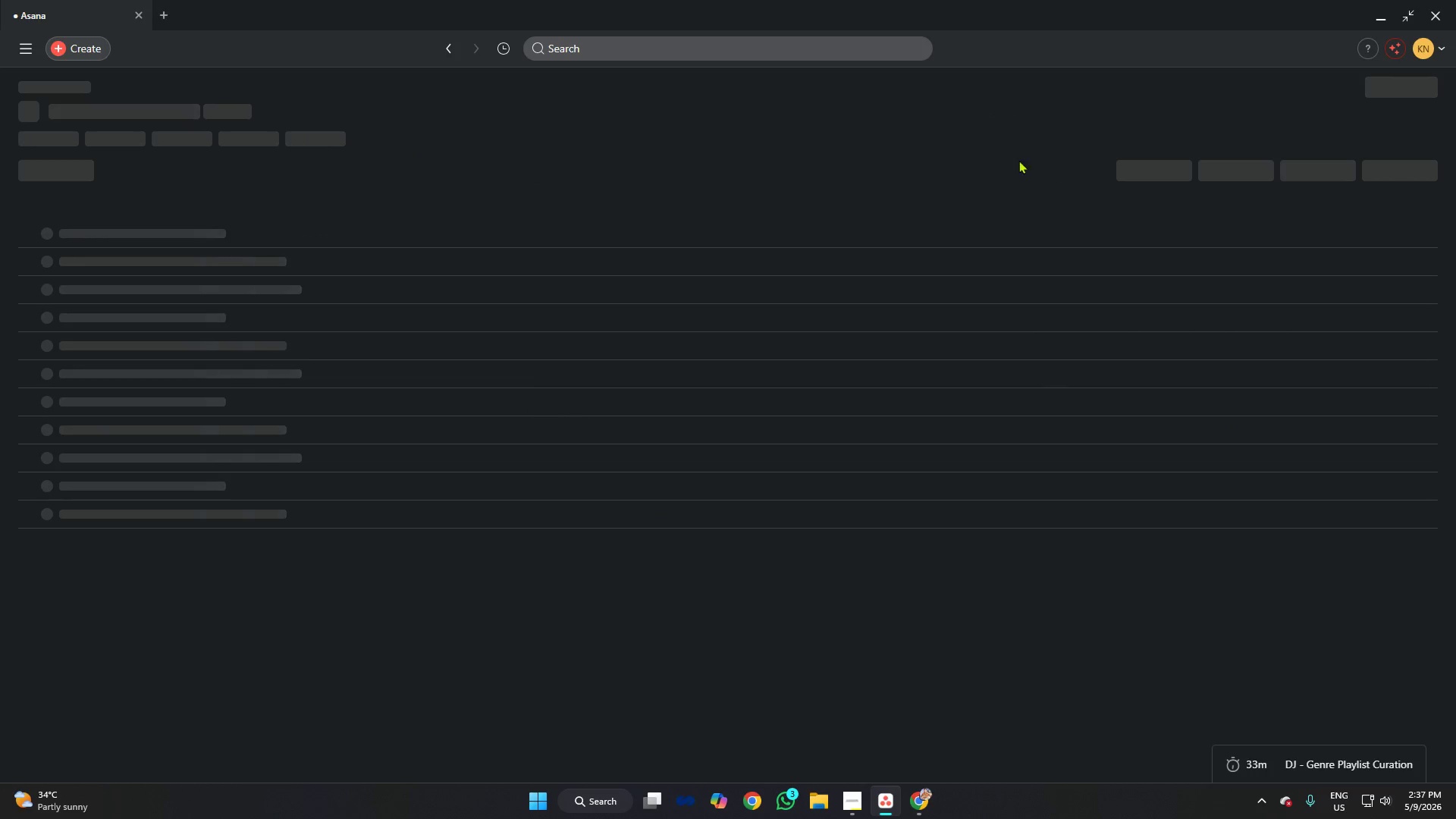 
left_click([795, 150])